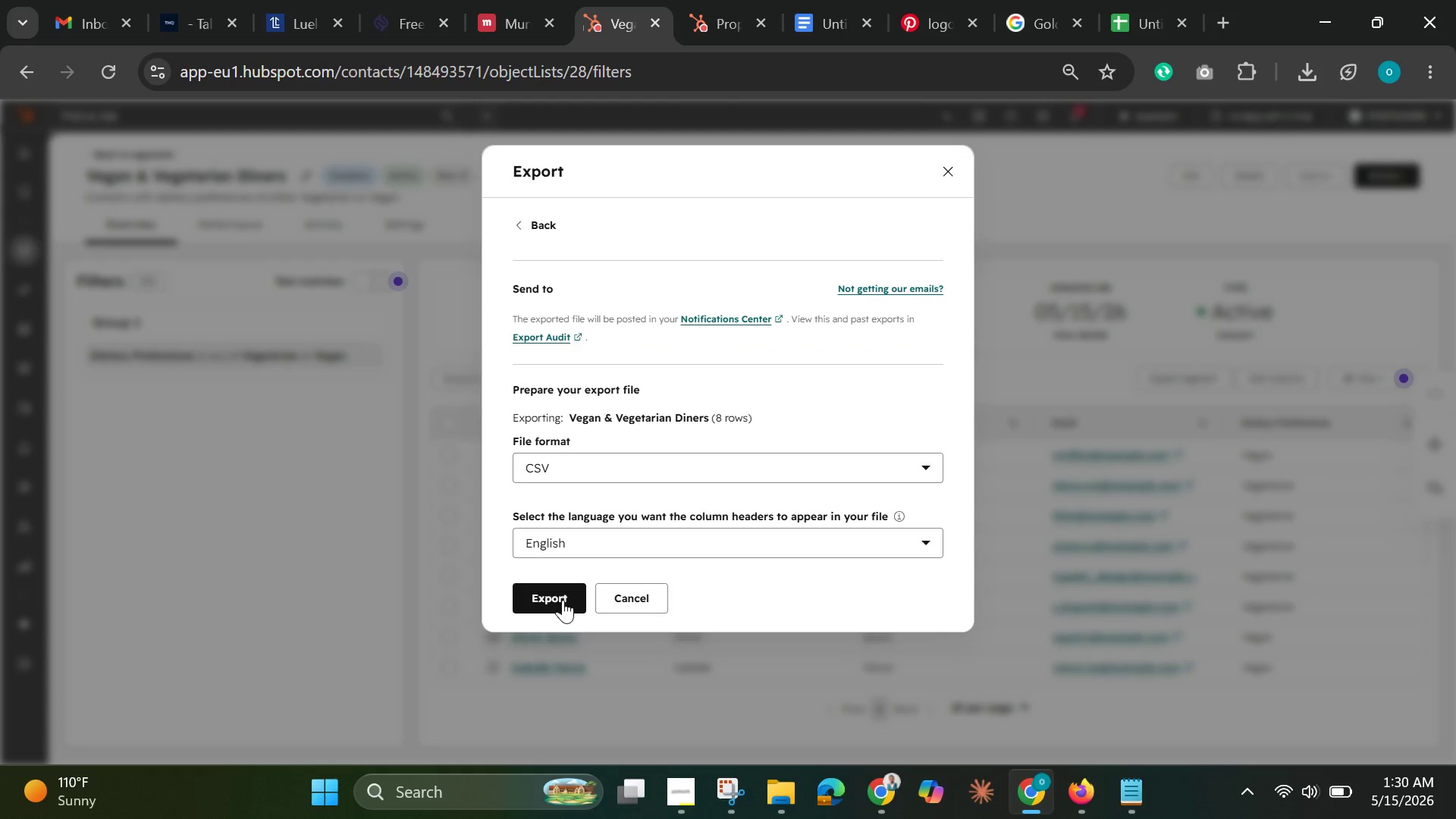 
left_click([563, 600])
 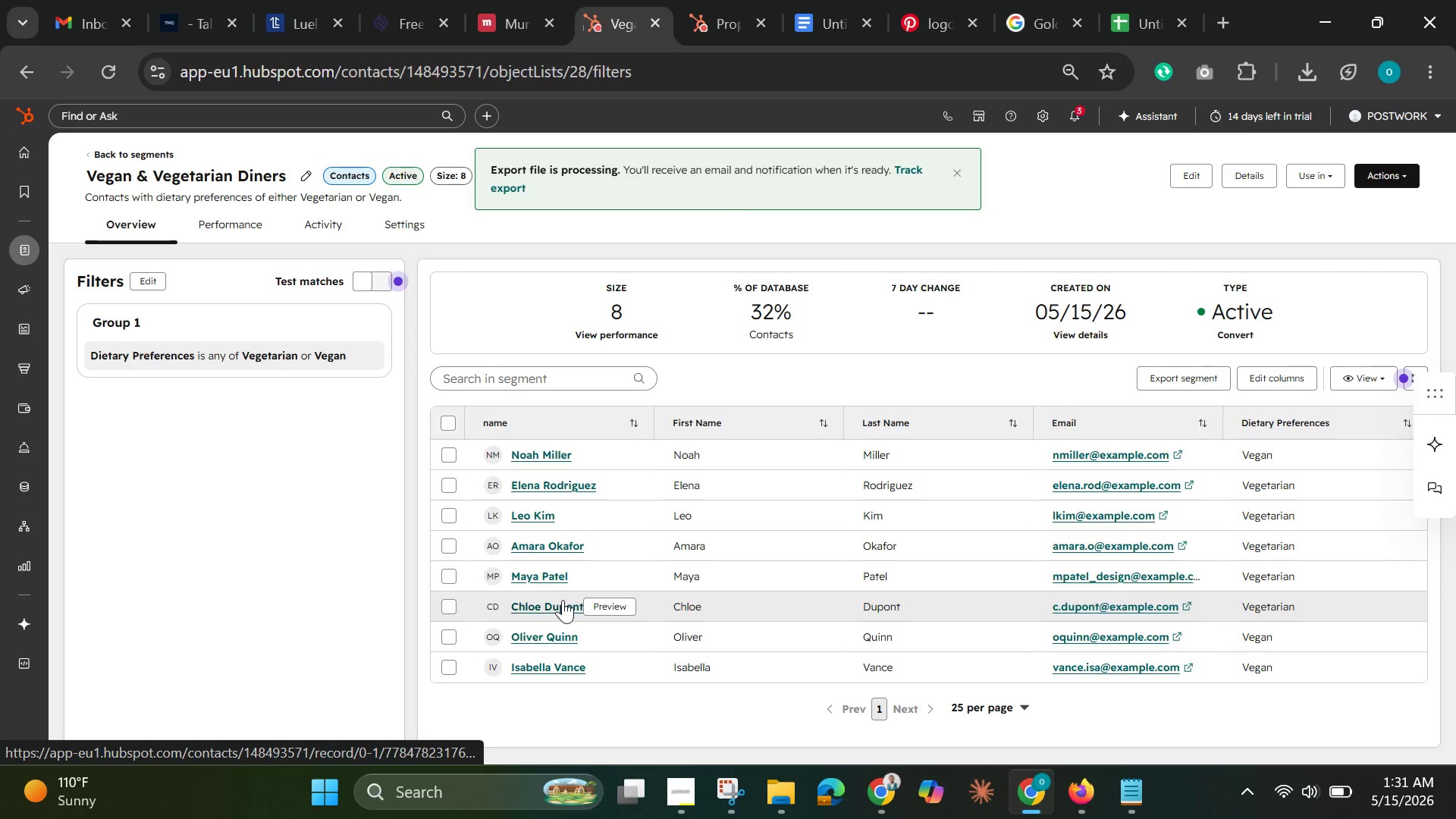 
wait(28.72)
 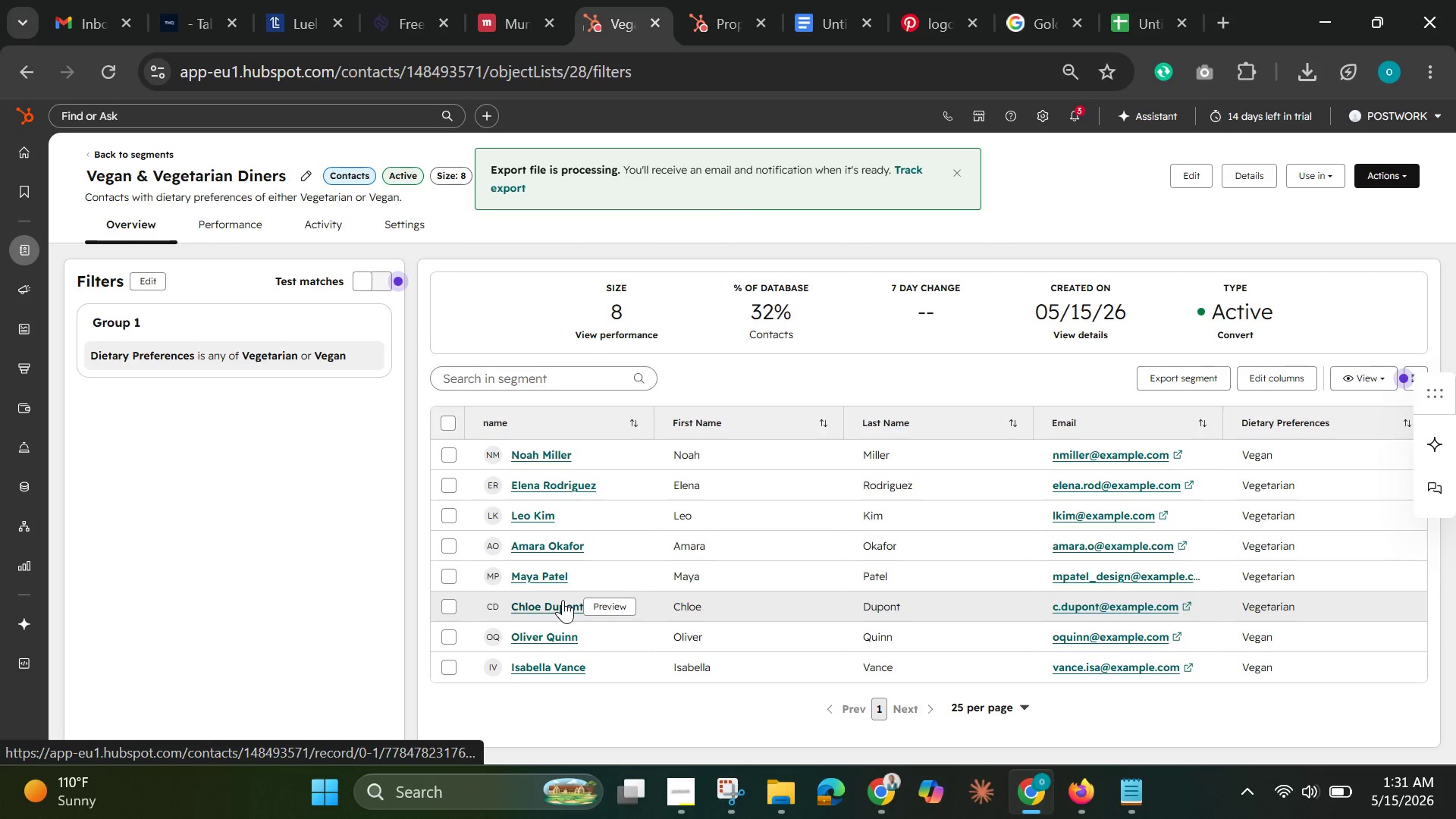 
left_click([675, 787])